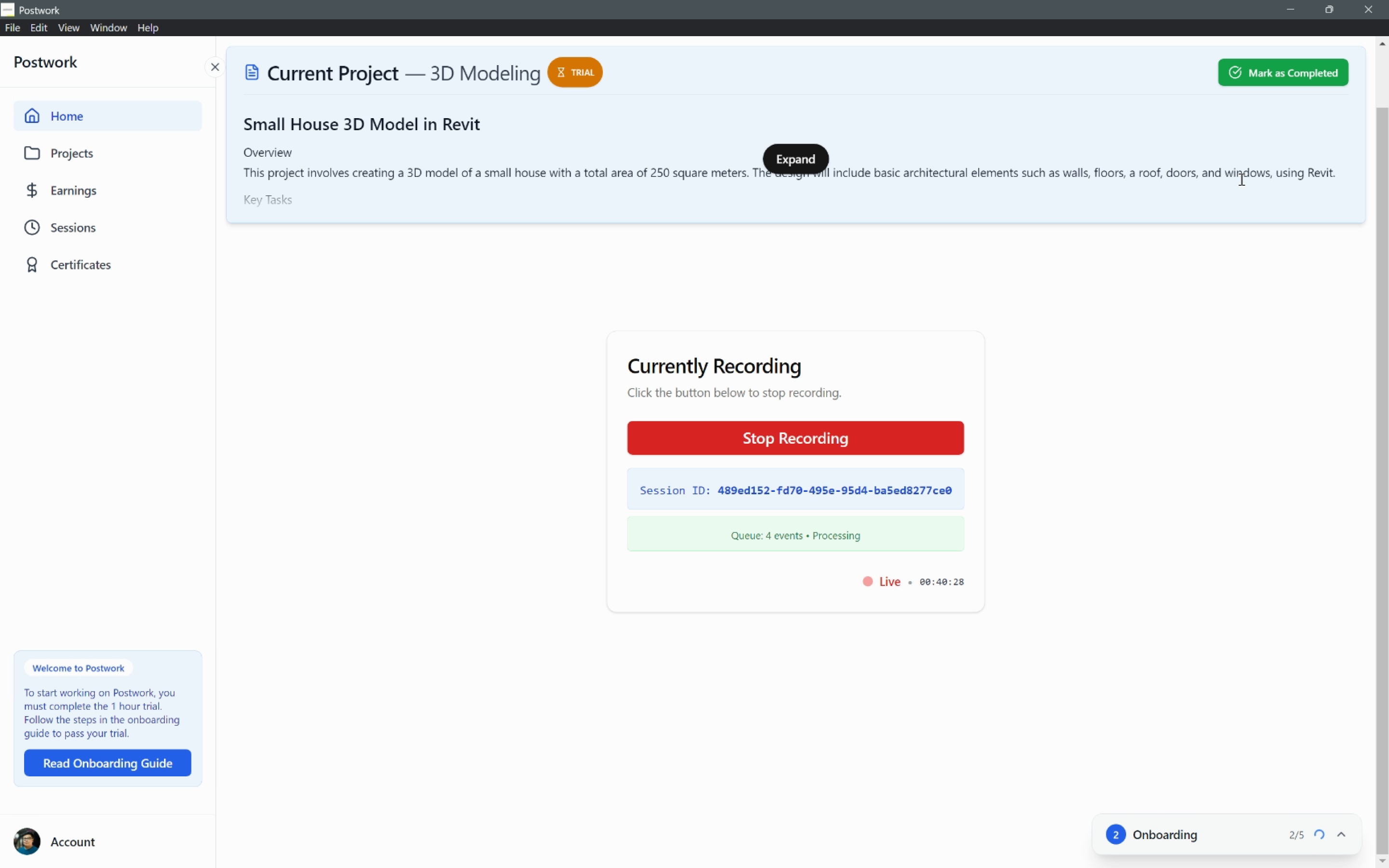 
left_click([414, 853])
 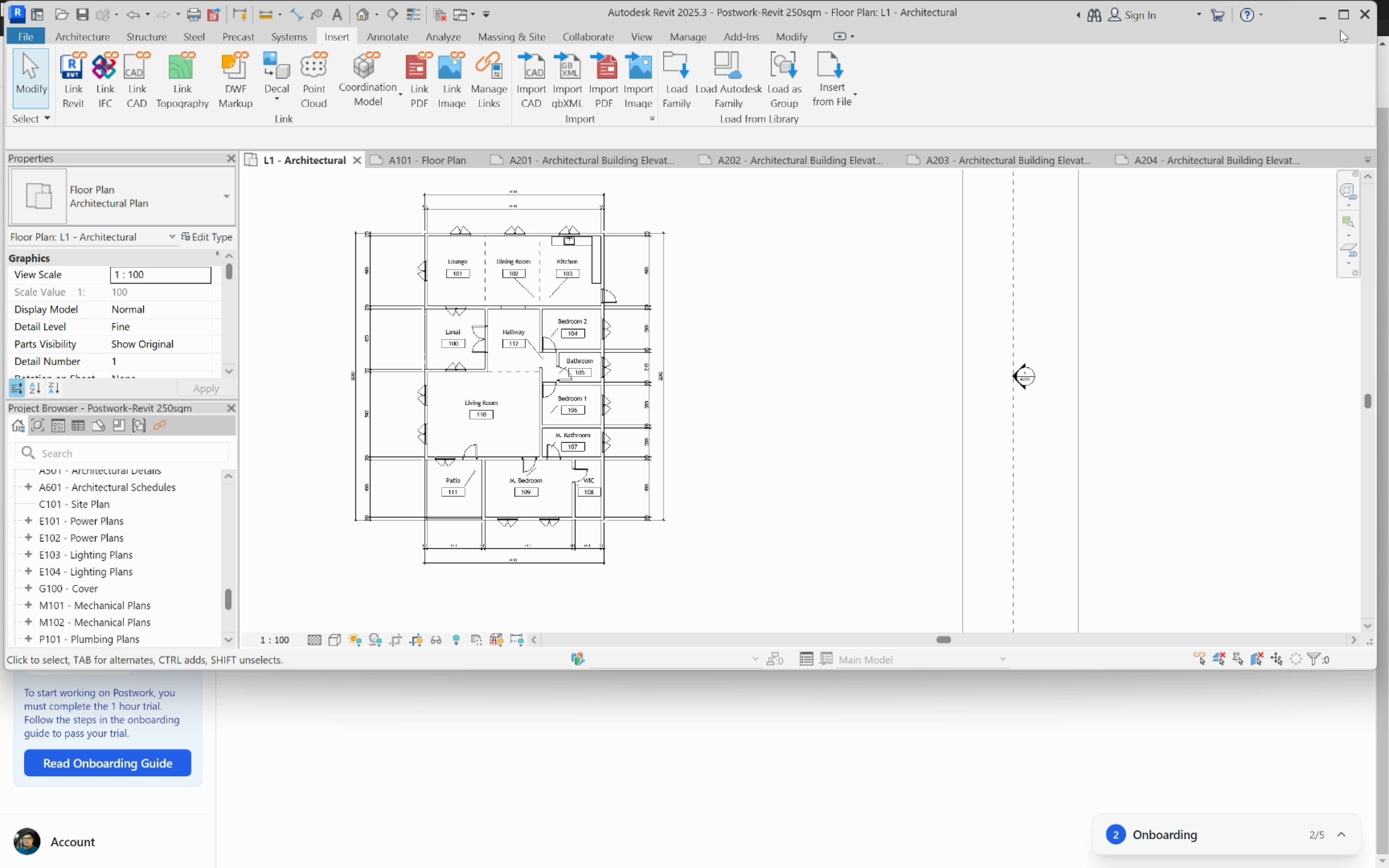 
left_click([1334, 19])